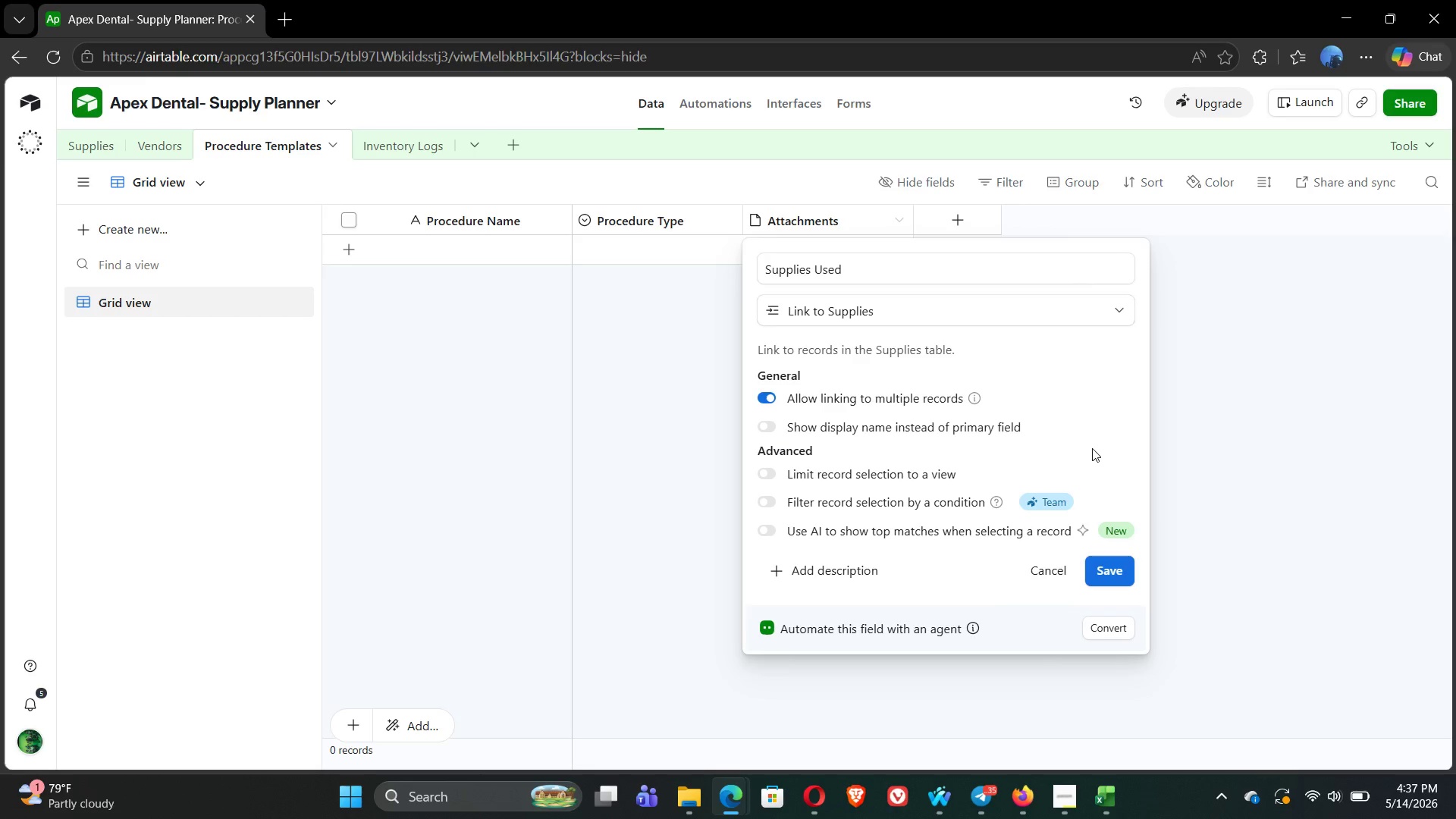 
left_click([1112, 572])
 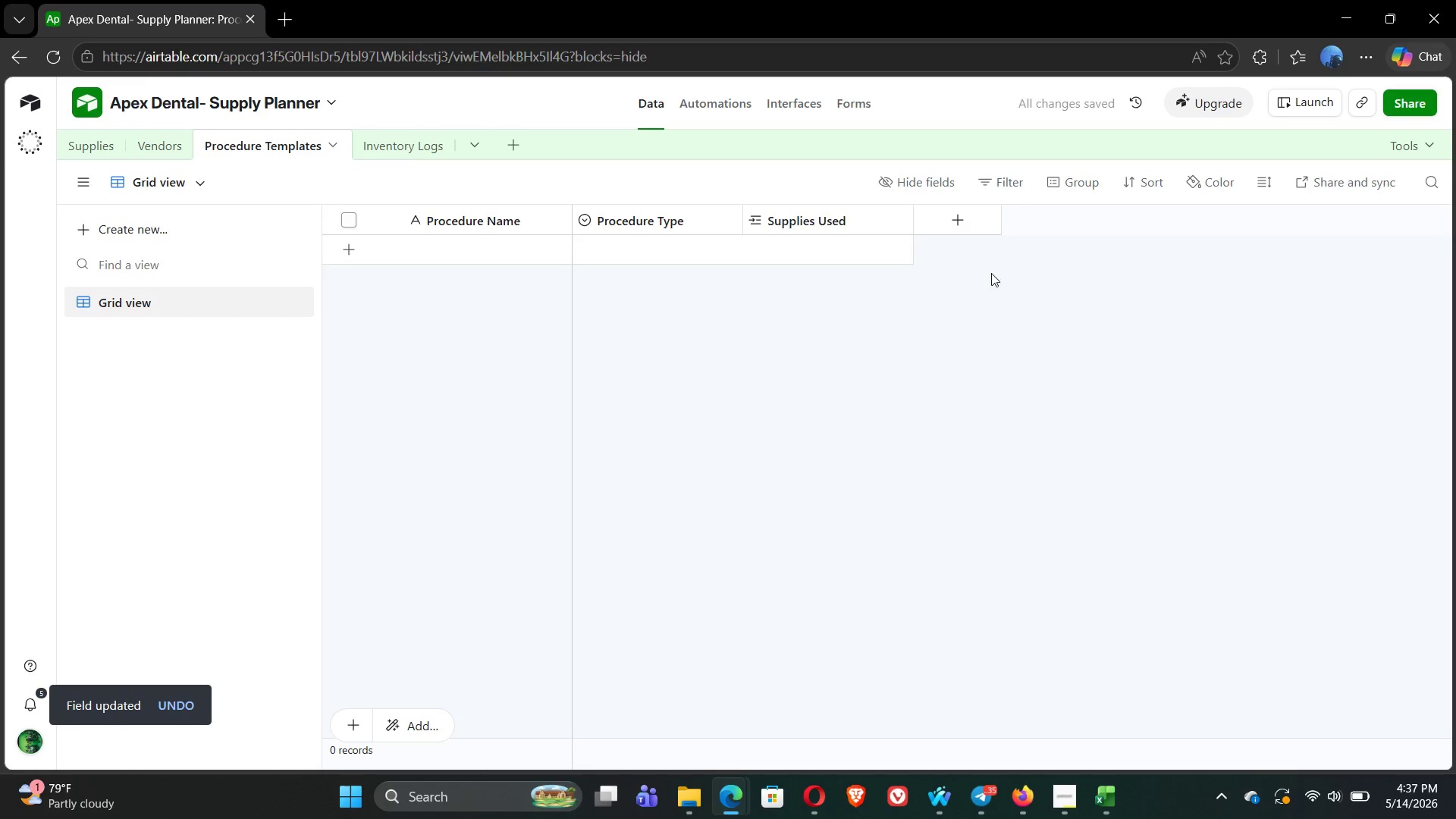 
left_click([957, 217])
 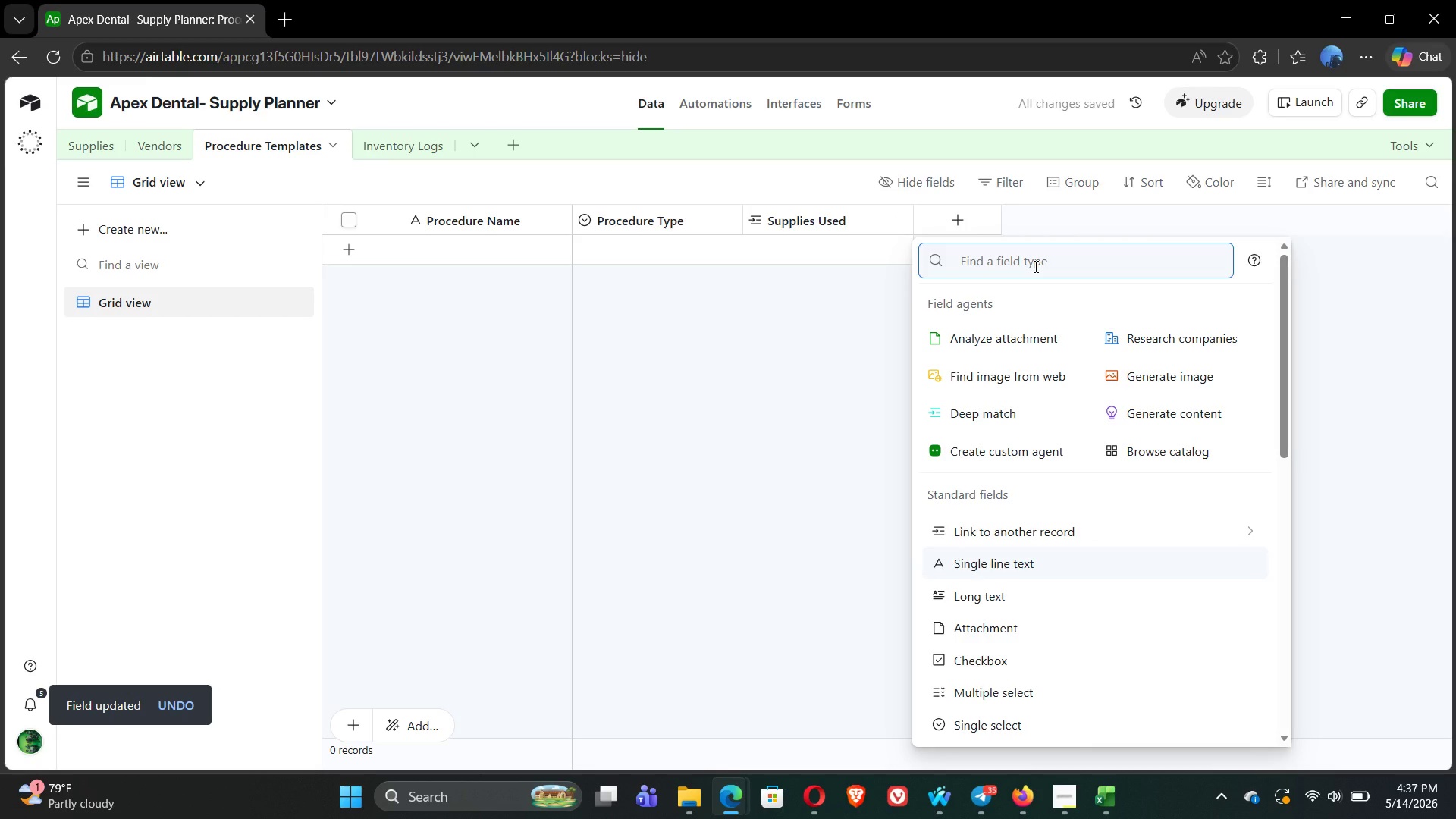 
type(lon)
 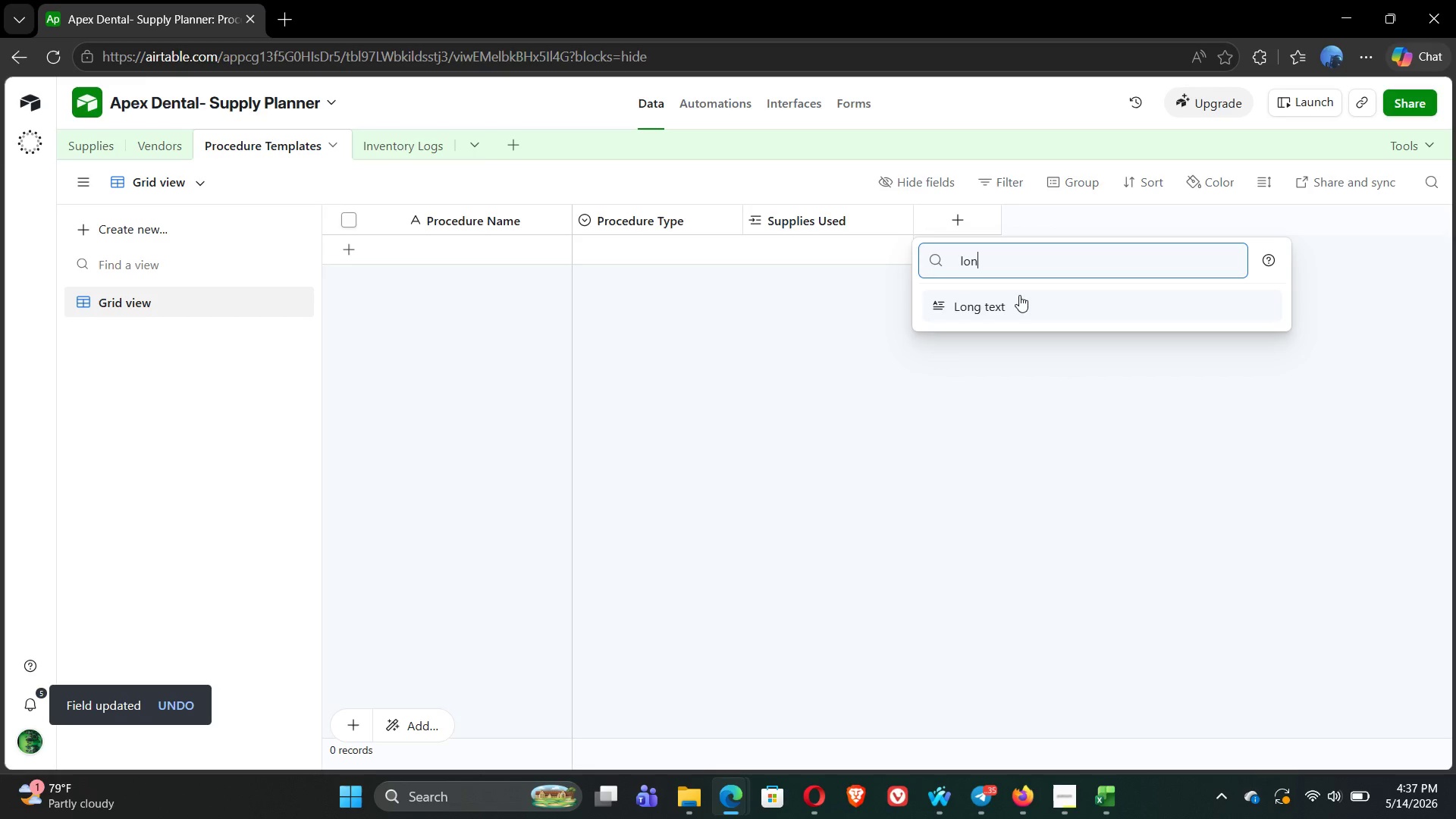 
left_click([1001, 305])
 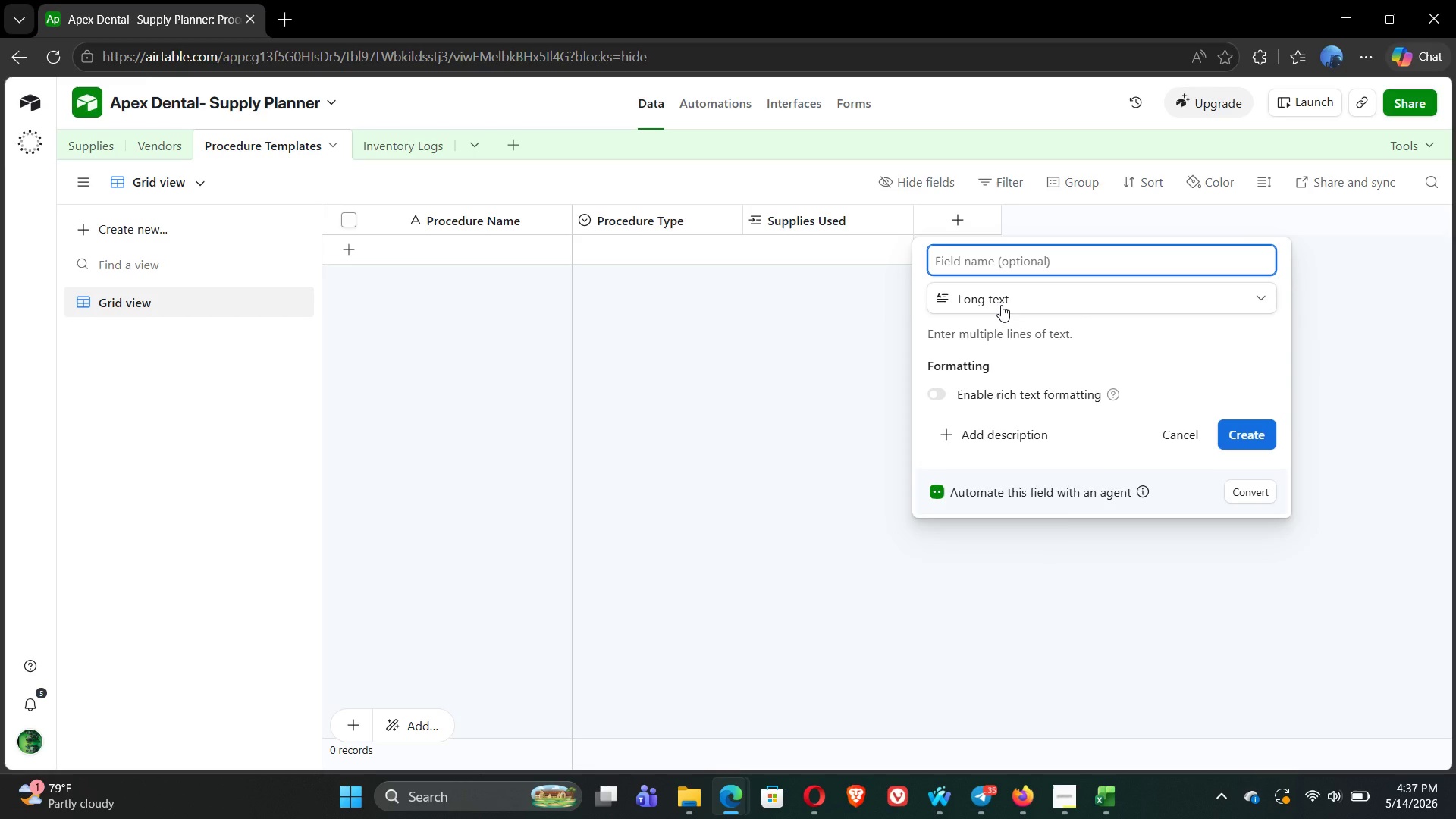 
wait(10.17)
 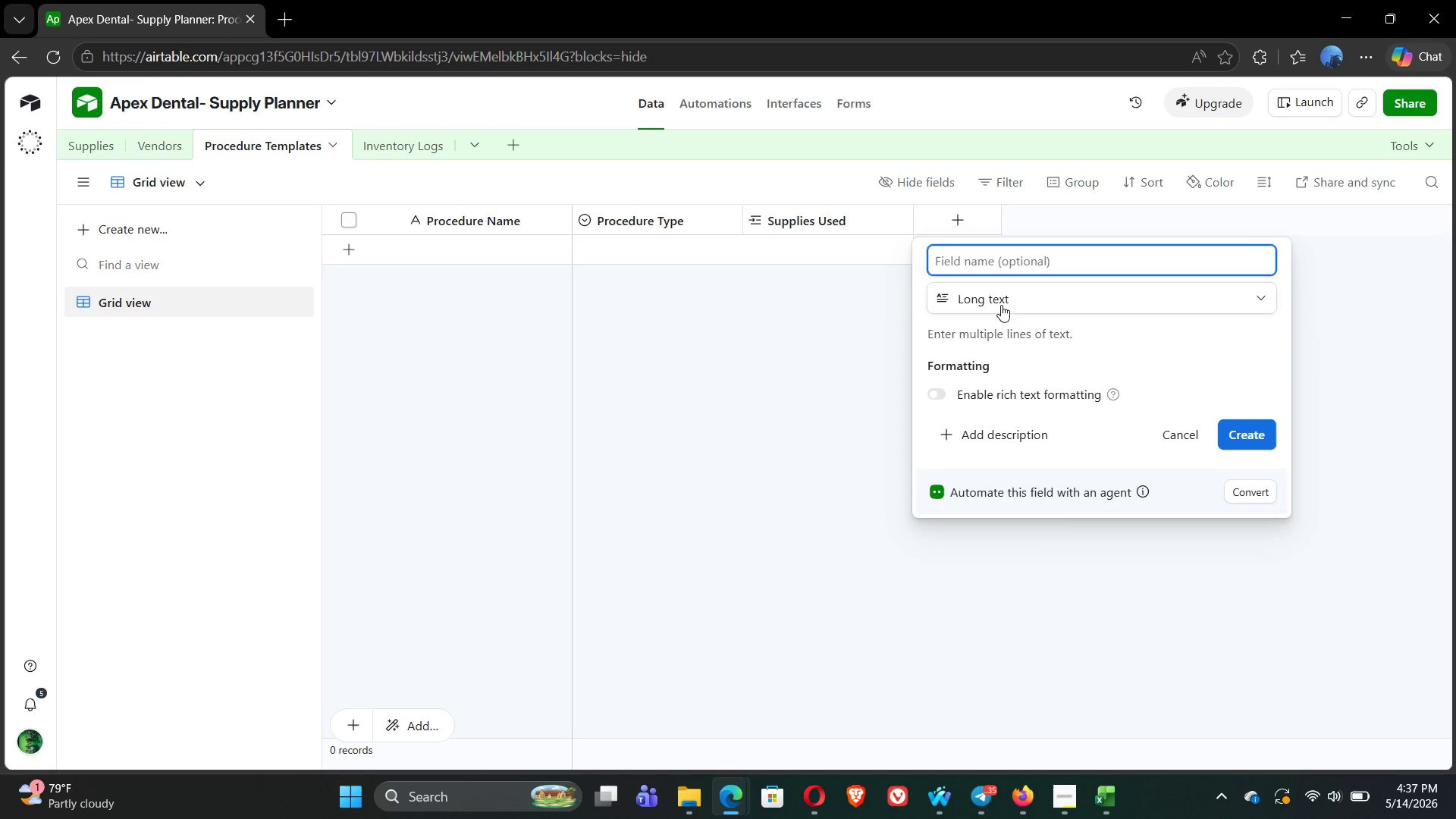 
left_click([1191, 635])
 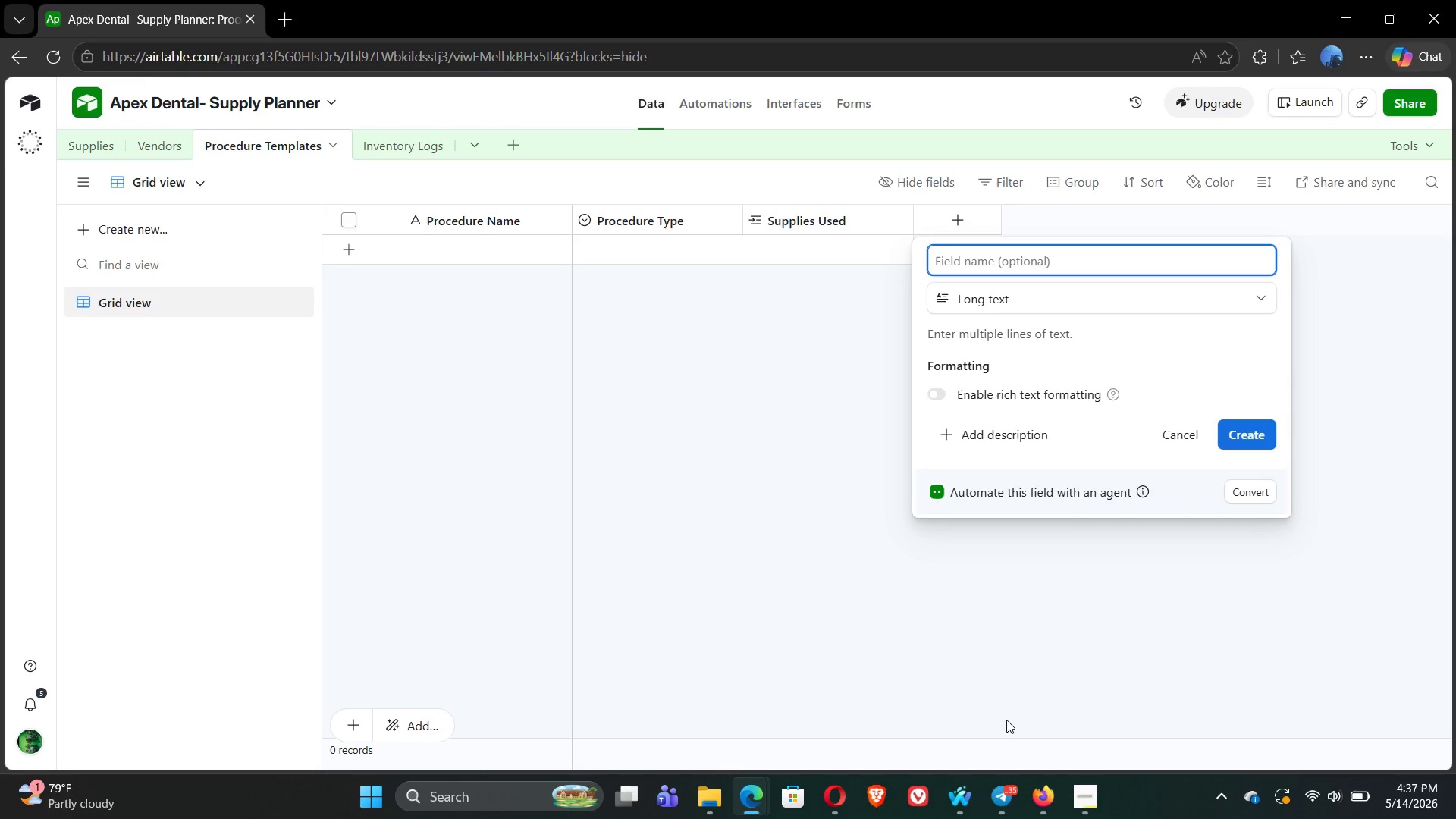 
left_click([1090, 806])